 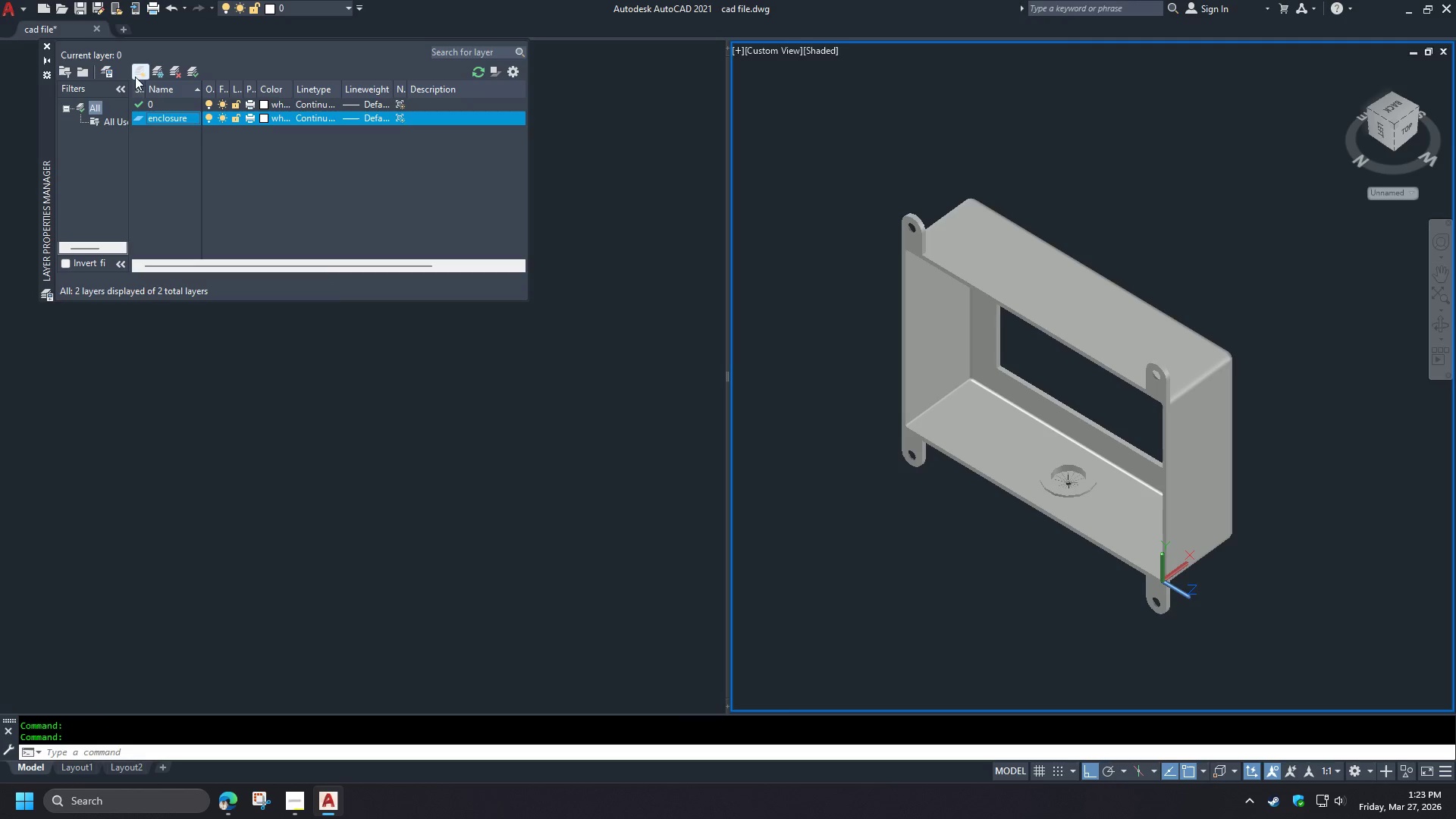 
left_click([141, 76])
 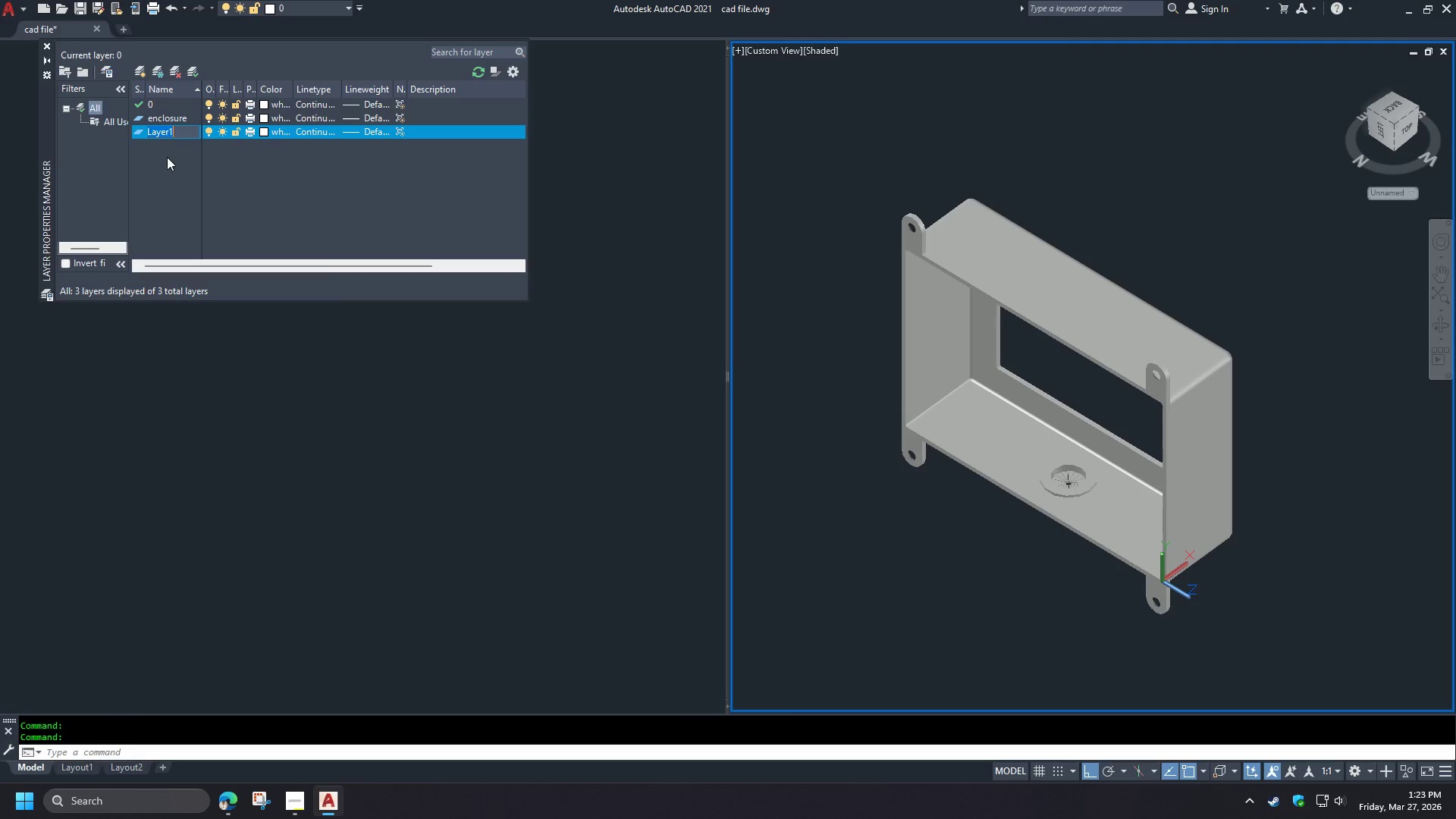 
key(Control+V)
 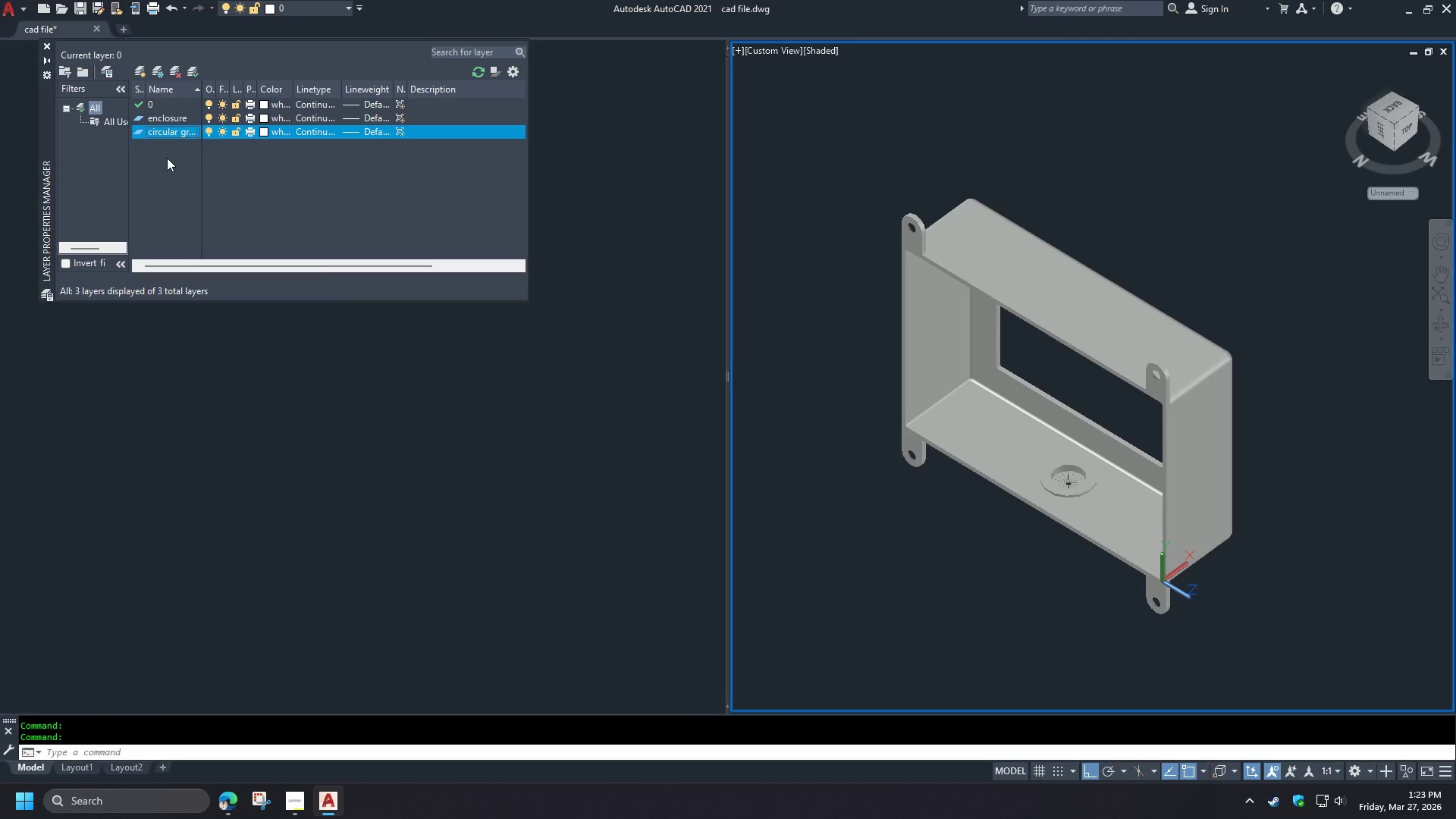 
key(NumpadEnter)
 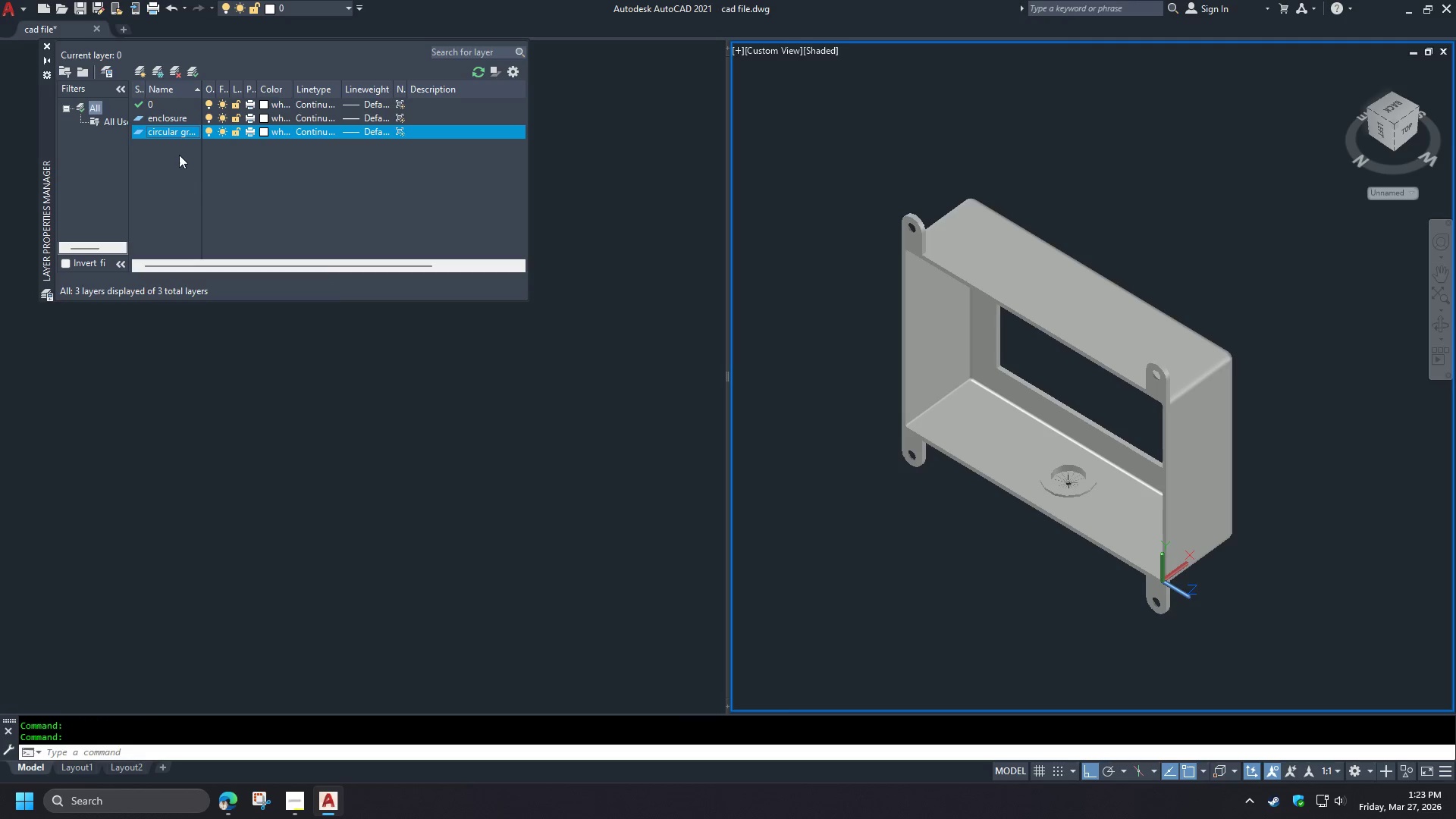 
left_click([302, 806])